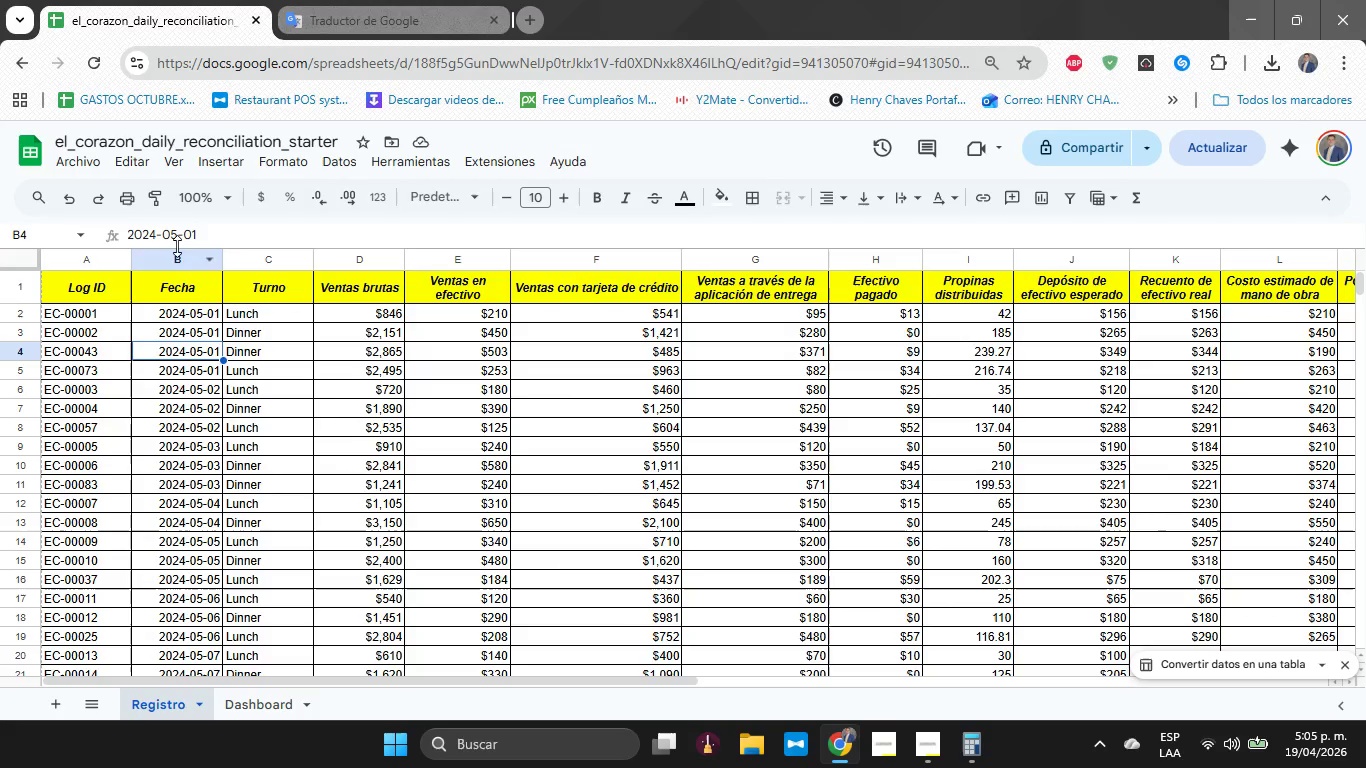 
left_click([175, 258])
 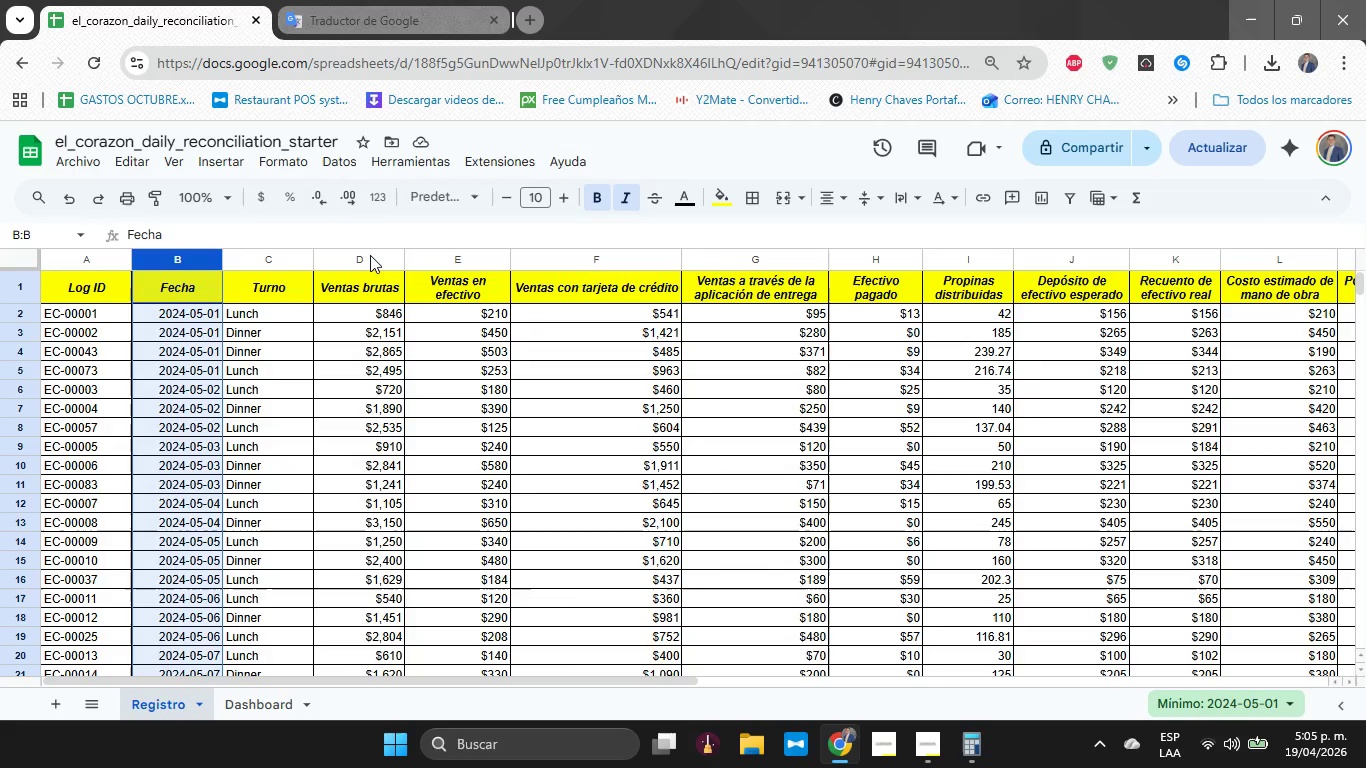 
hold_key(key=ControlLeft, duration=1.78)
left_click([371, 256])
 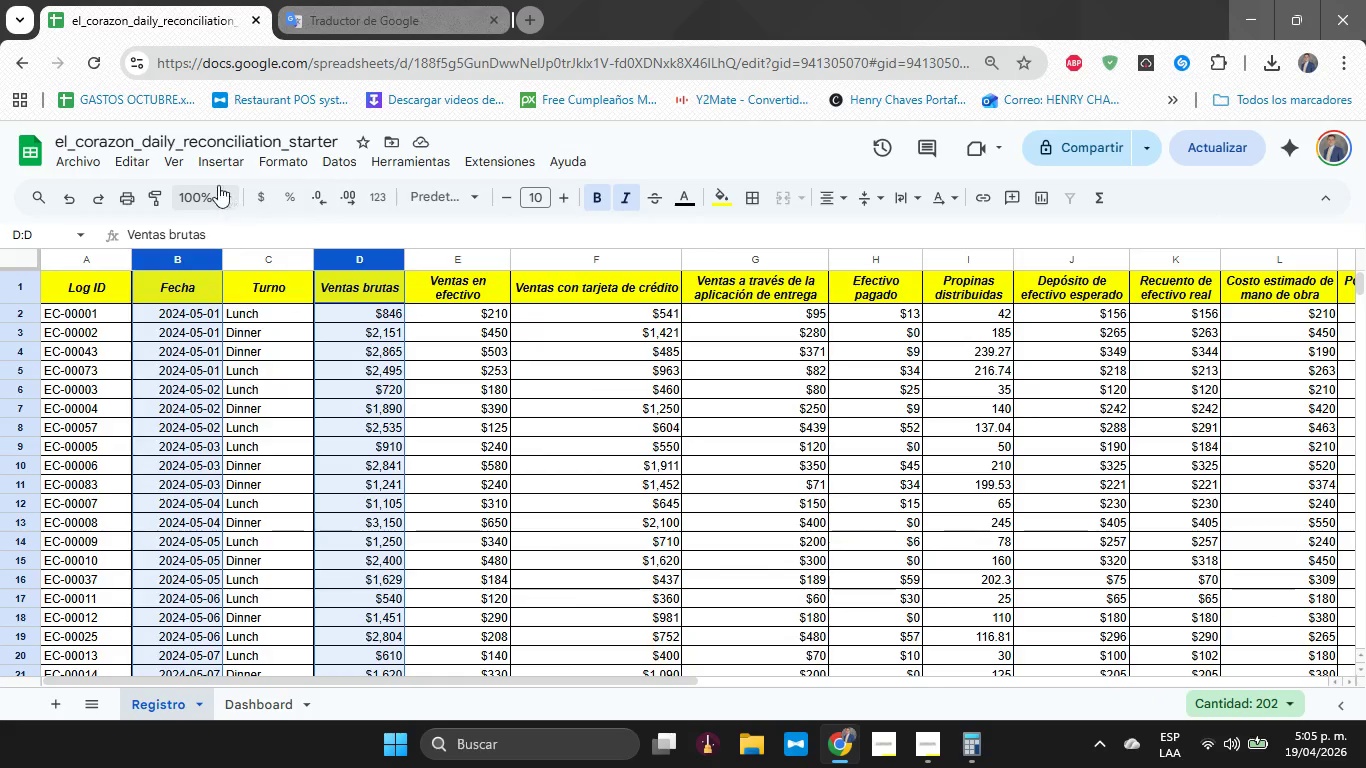 
left_click([218, 170])
 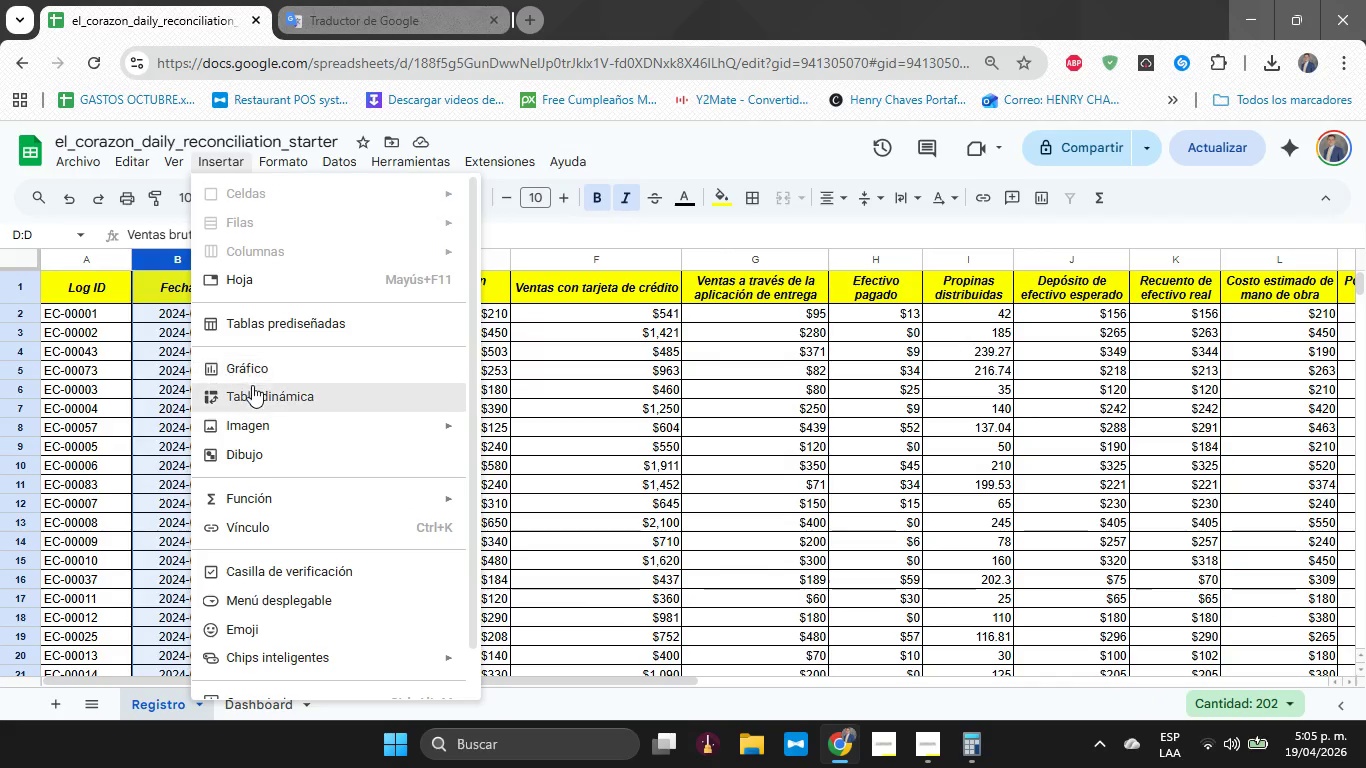 
left_click([268, 371])
 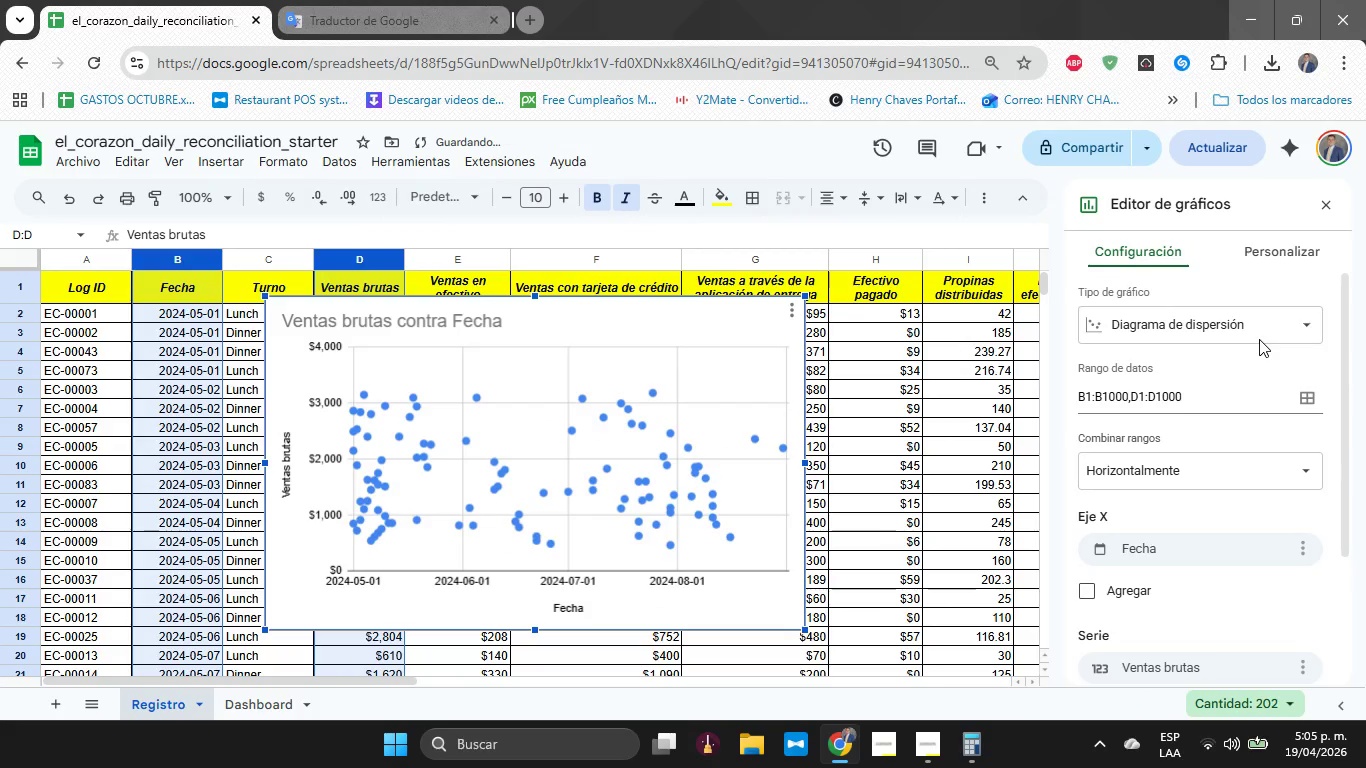 
left_click([1259, 339])
 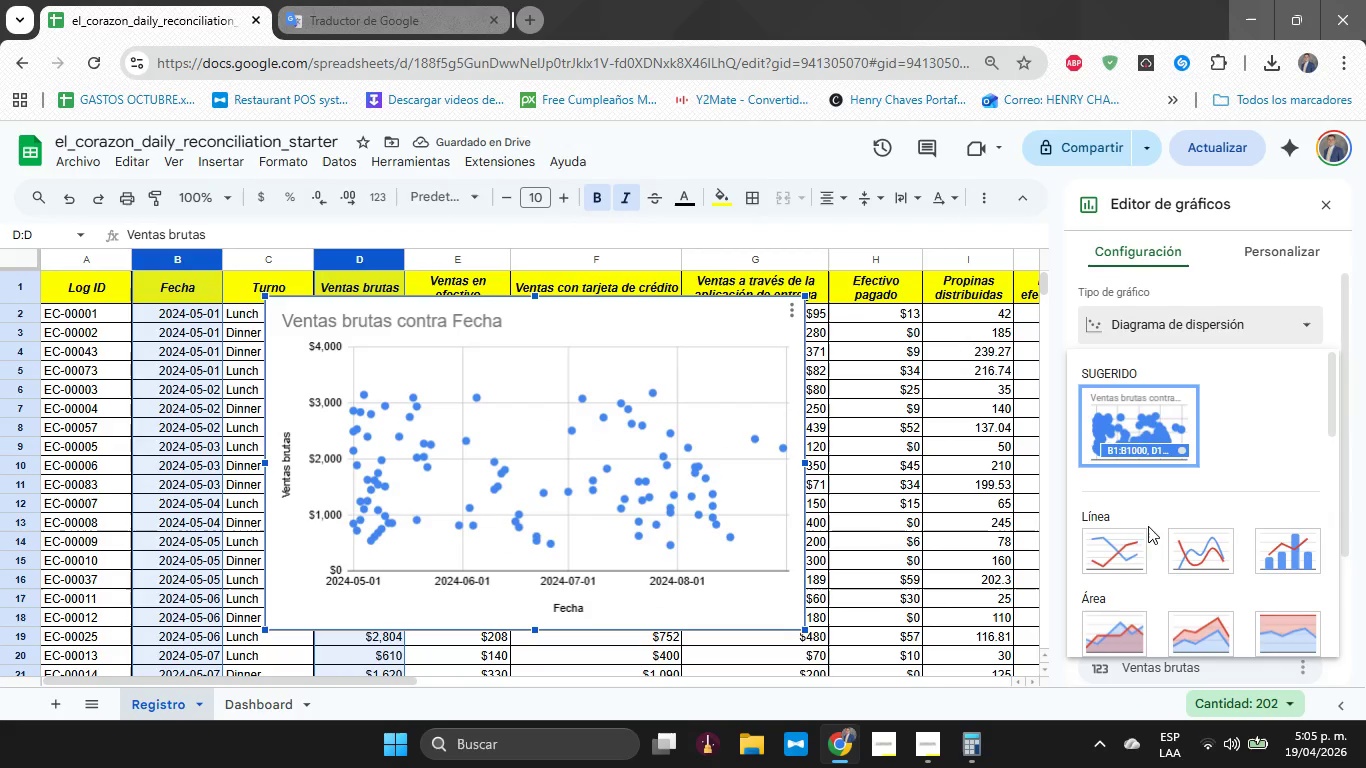 
left_click([1125, 538])
 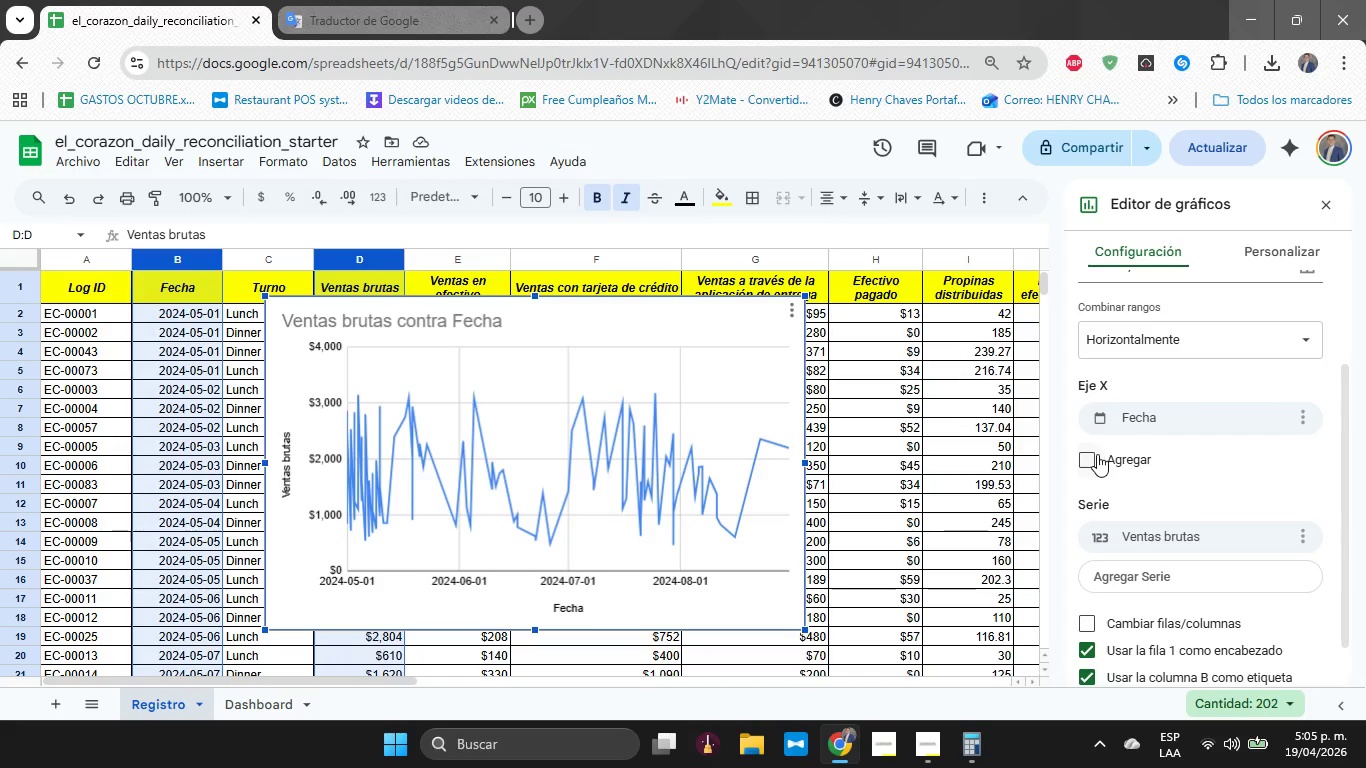 
wait(21.86)
 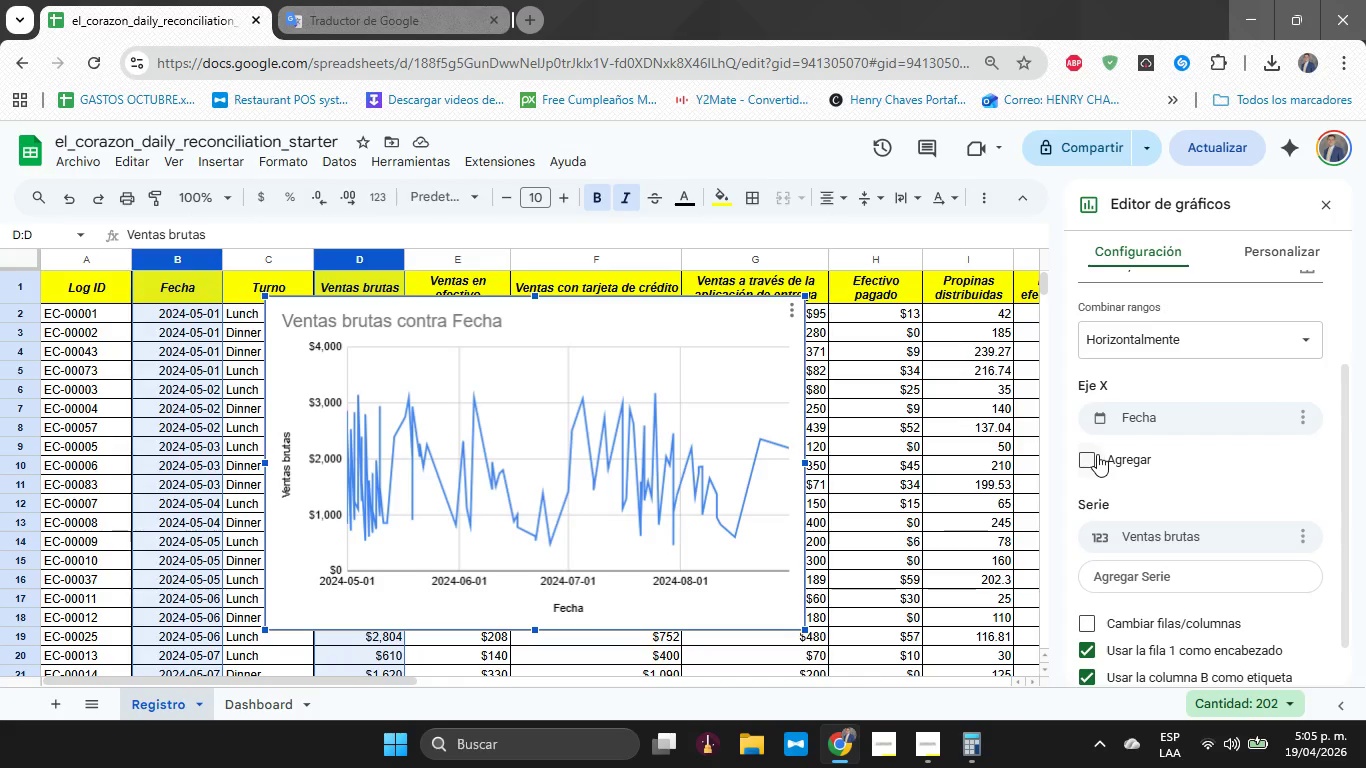 
left_click([1085, 401])
 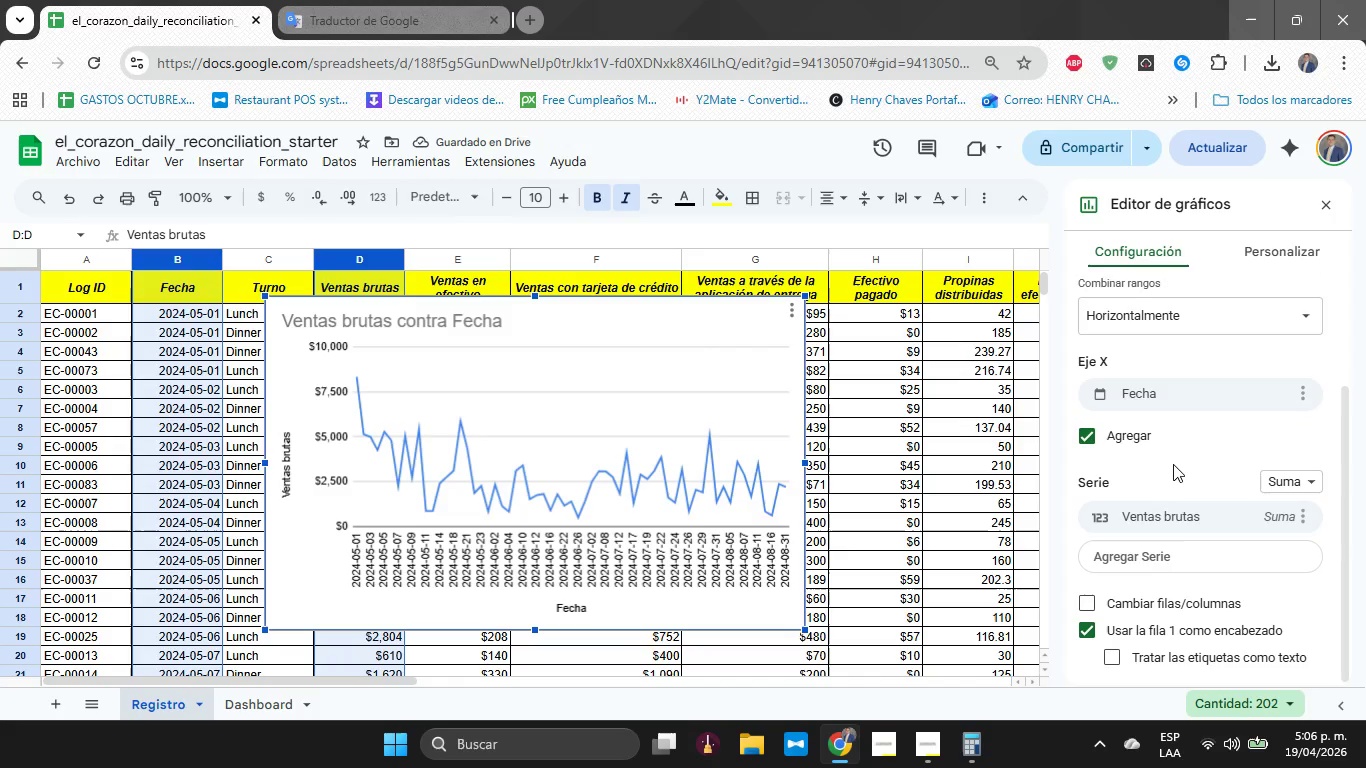 
wait(5.91)
 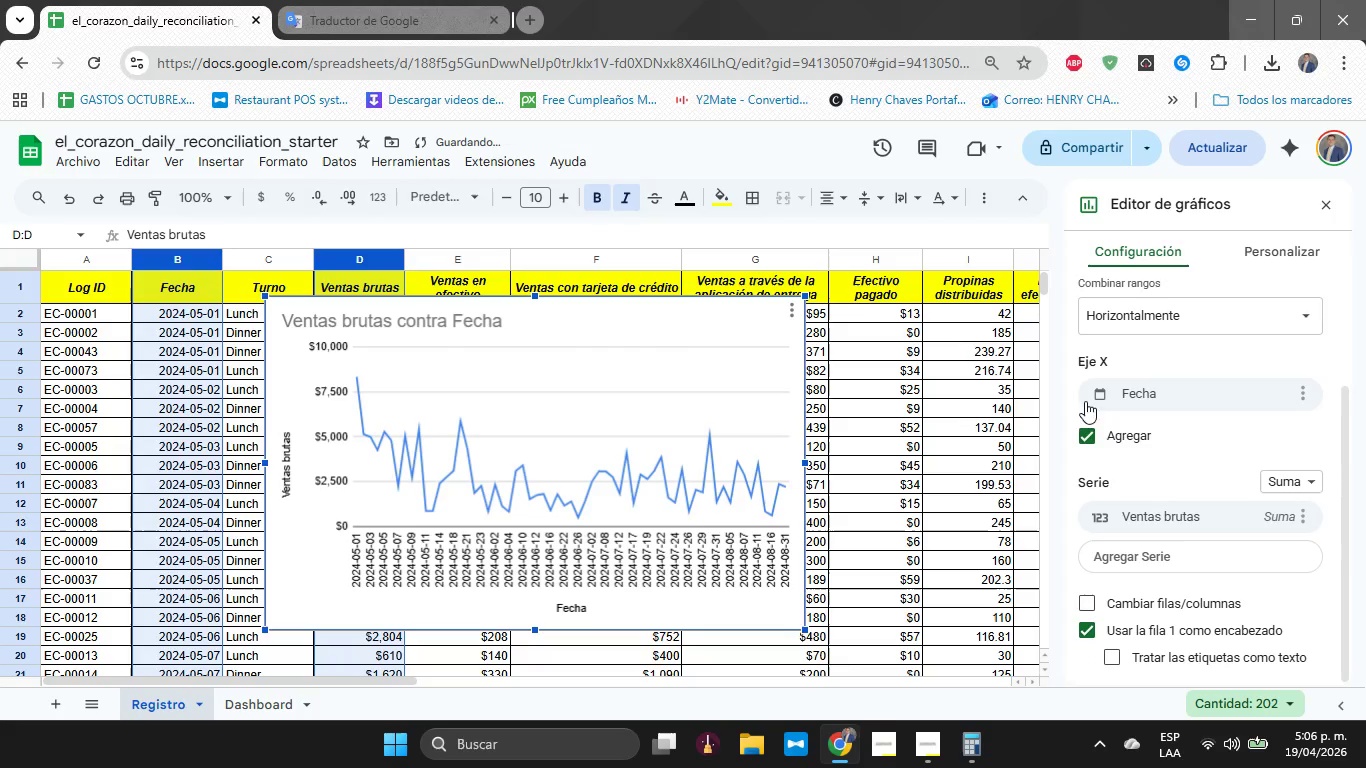 
left_click([1173, 464])
 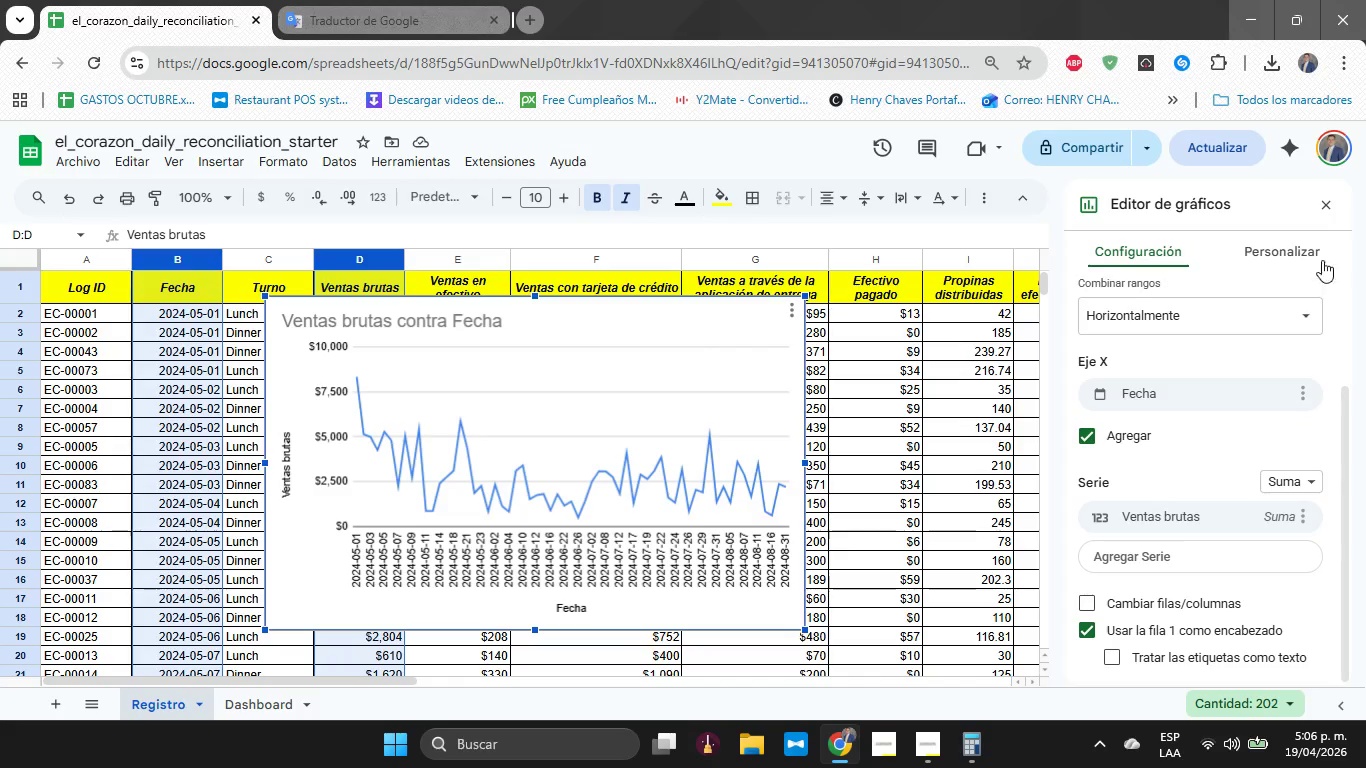 
left_click([1326, 210])
 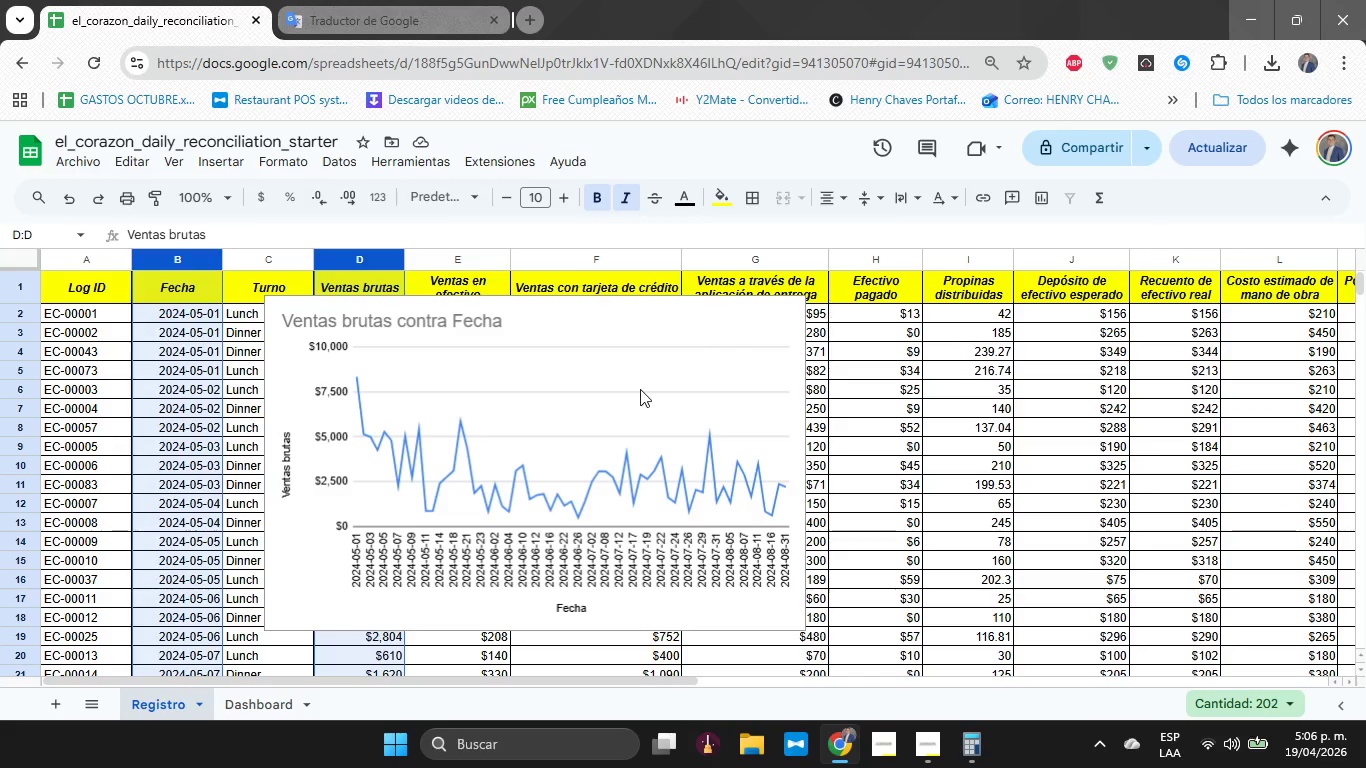 
left_click([640, 389])
 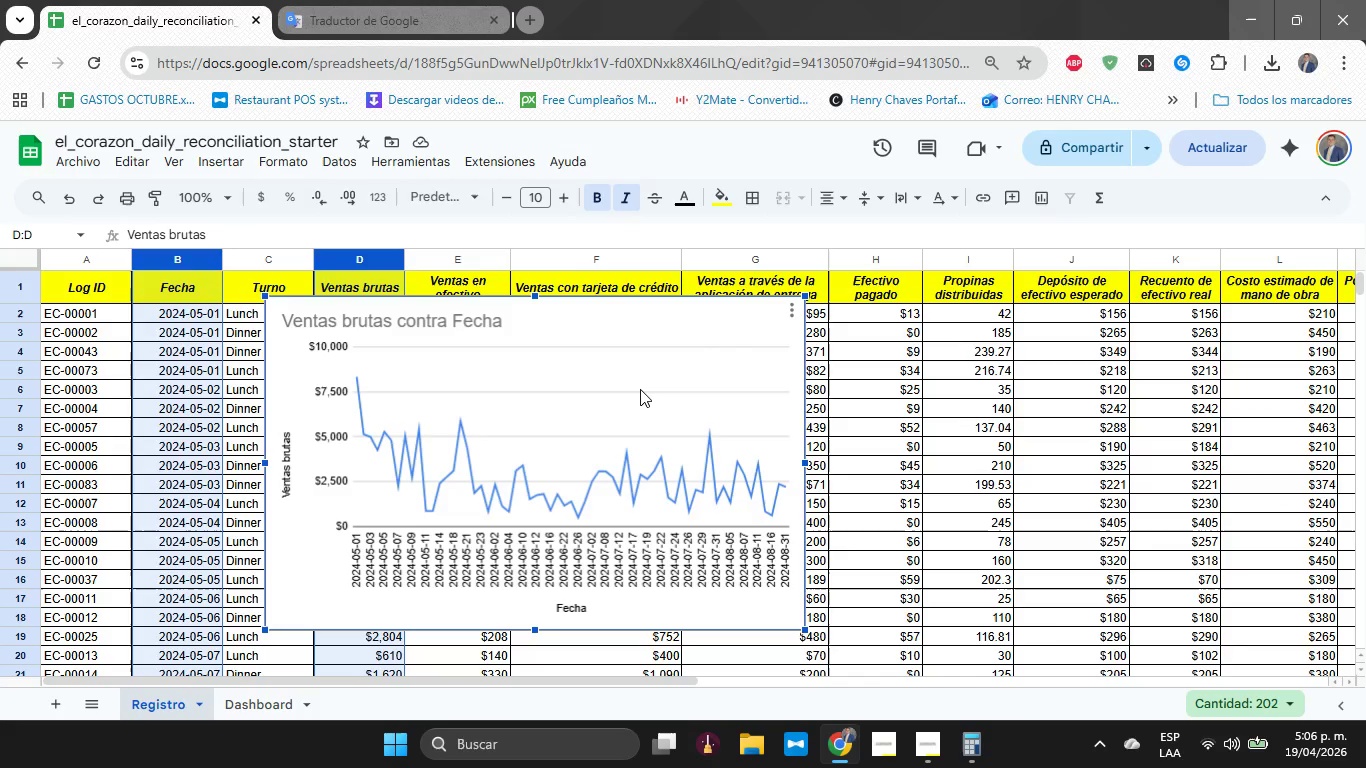 
key(Control+X)
 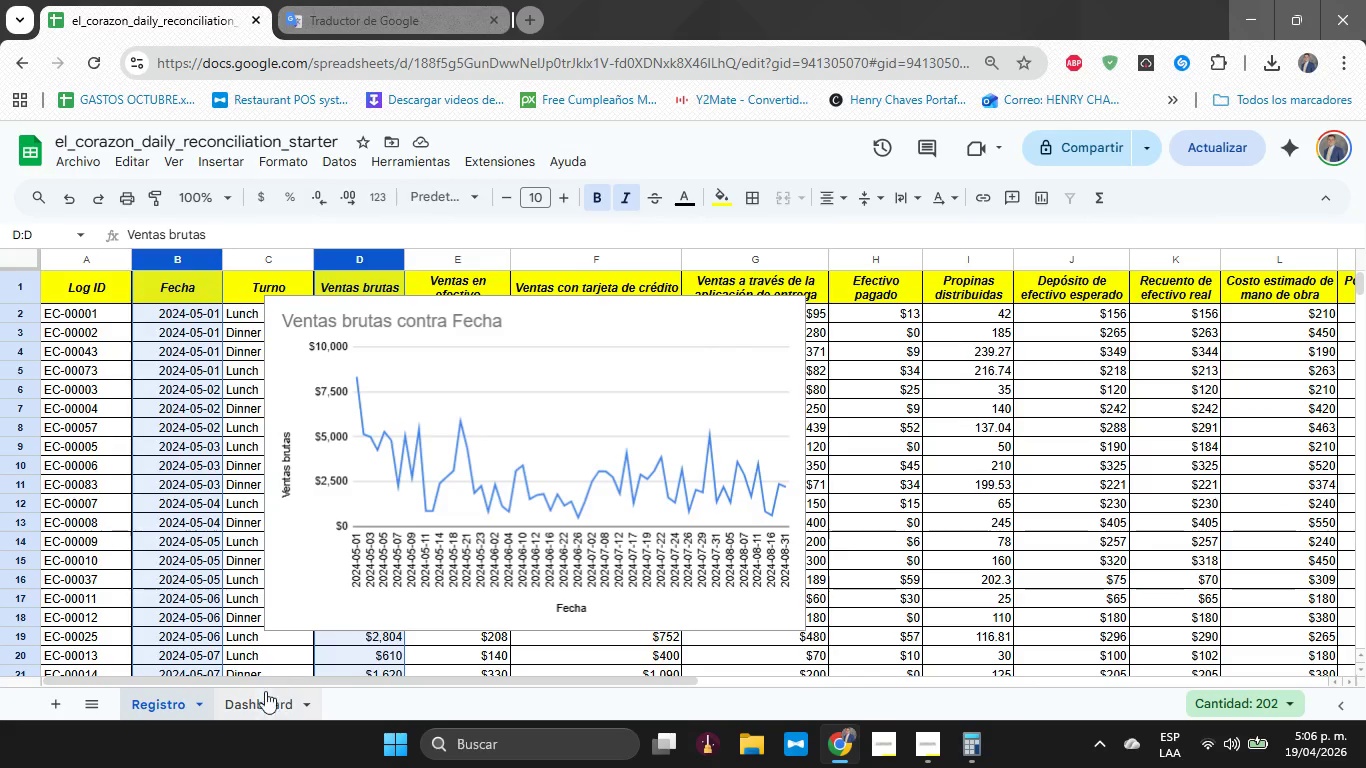 
left_click([242, 708])
 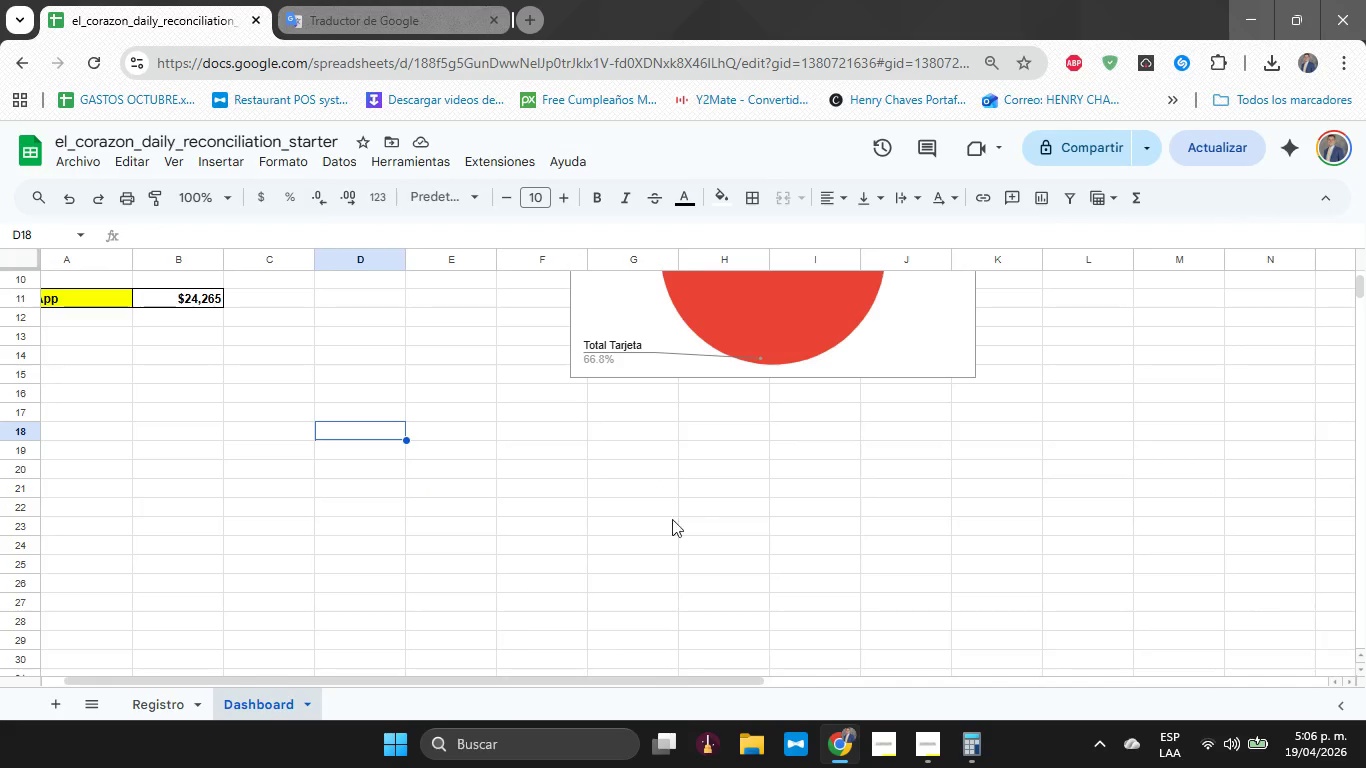 
left_click([693, 512])
 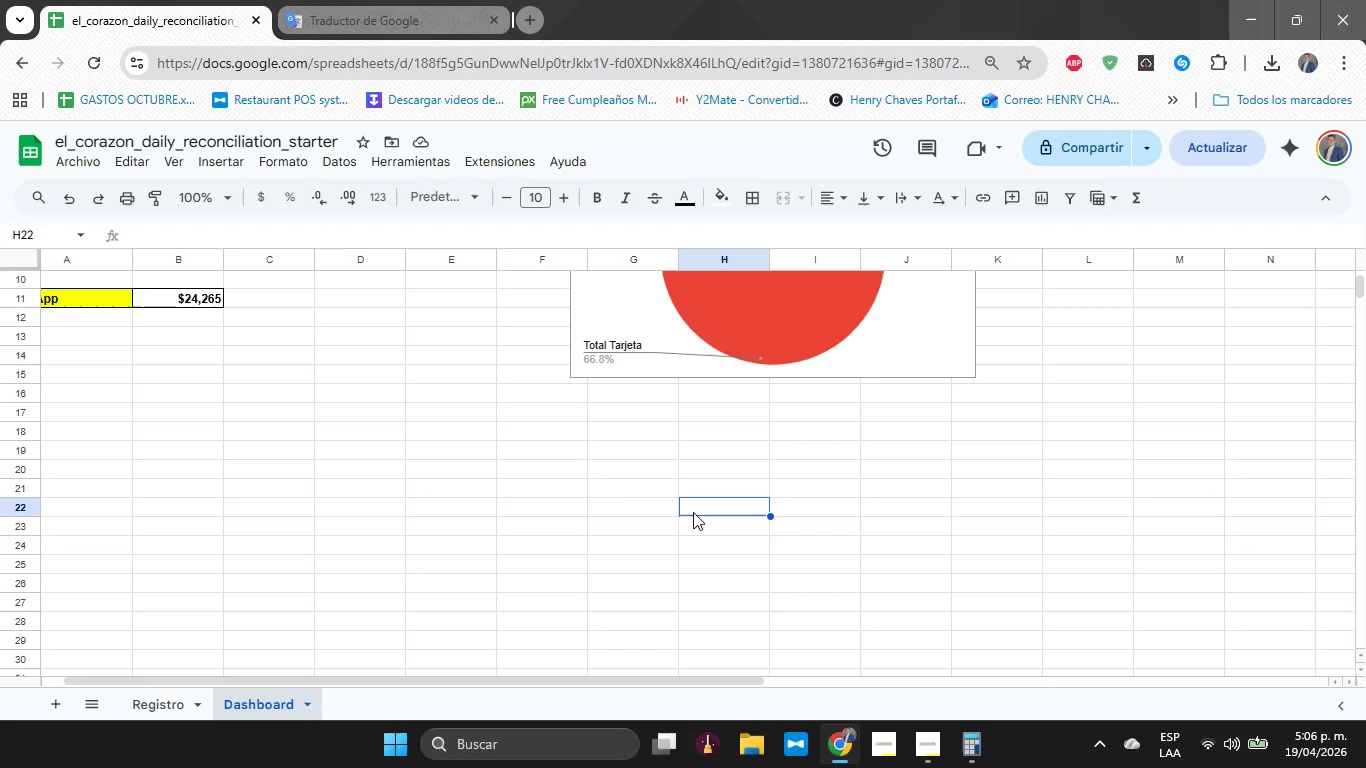 
key(Control+V)
 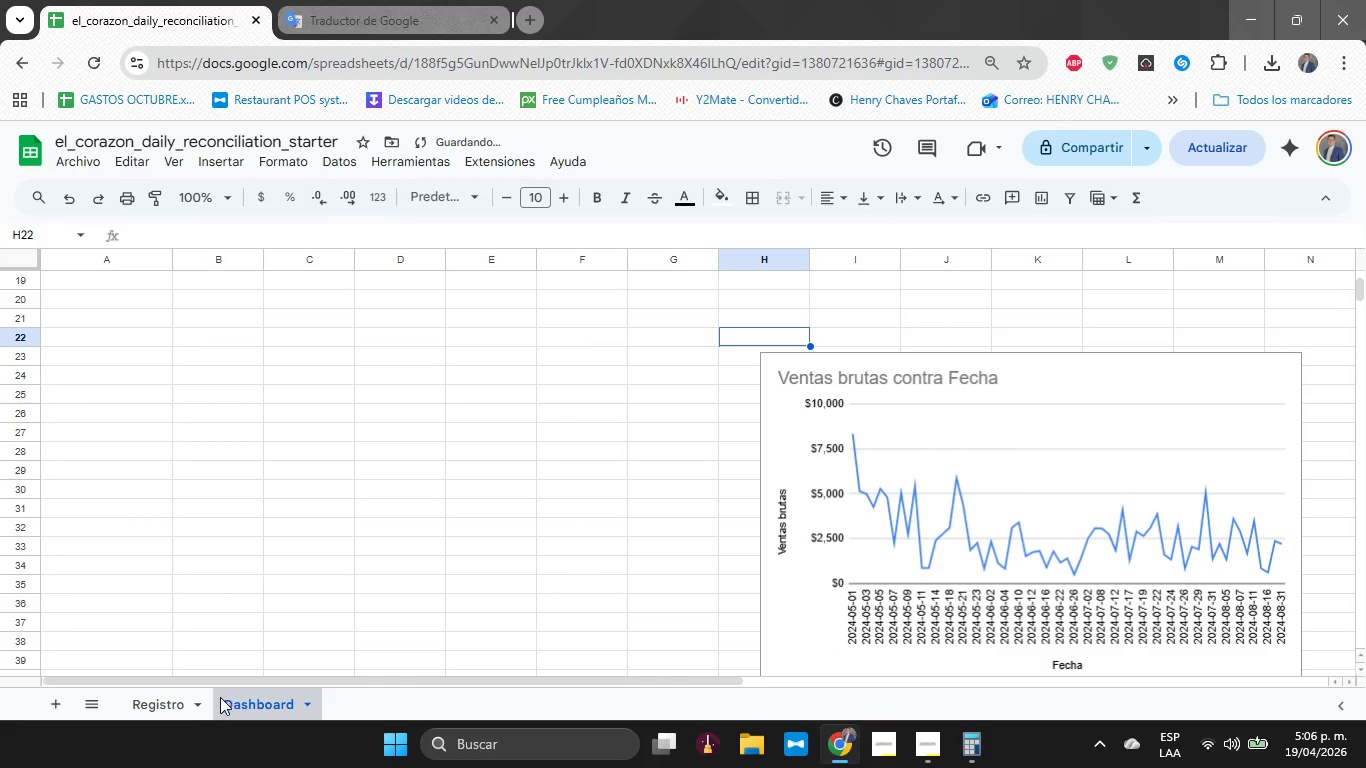 
left_click([179, 710])
 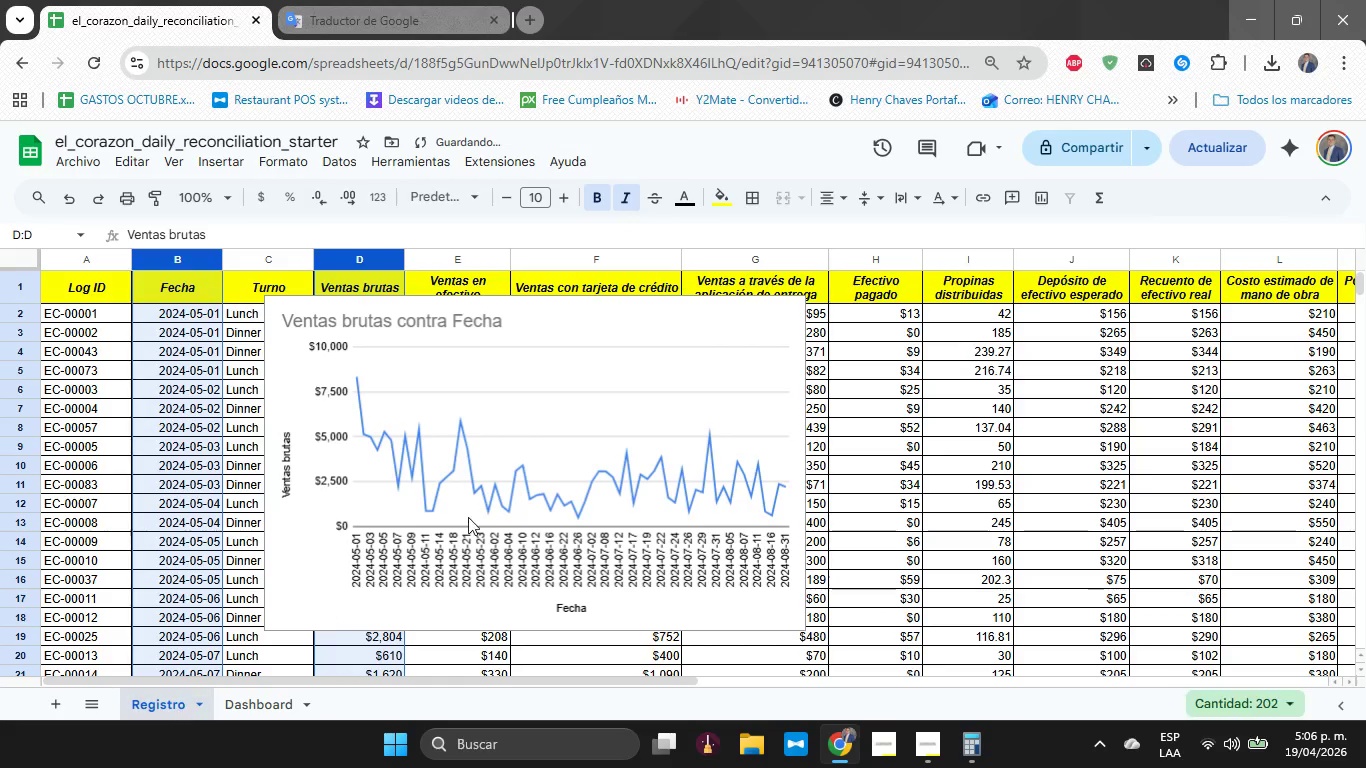 
left_click([487, 500])
 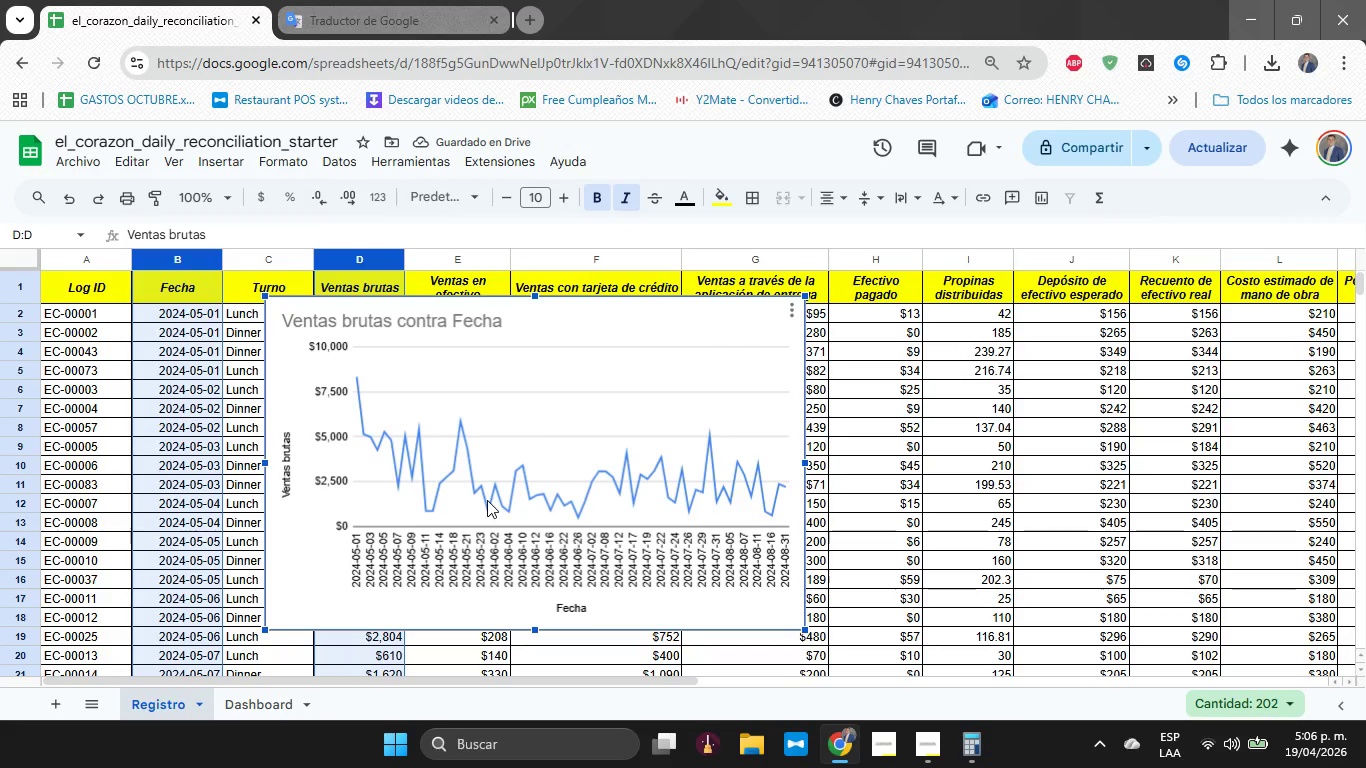 
key(Backspace)
 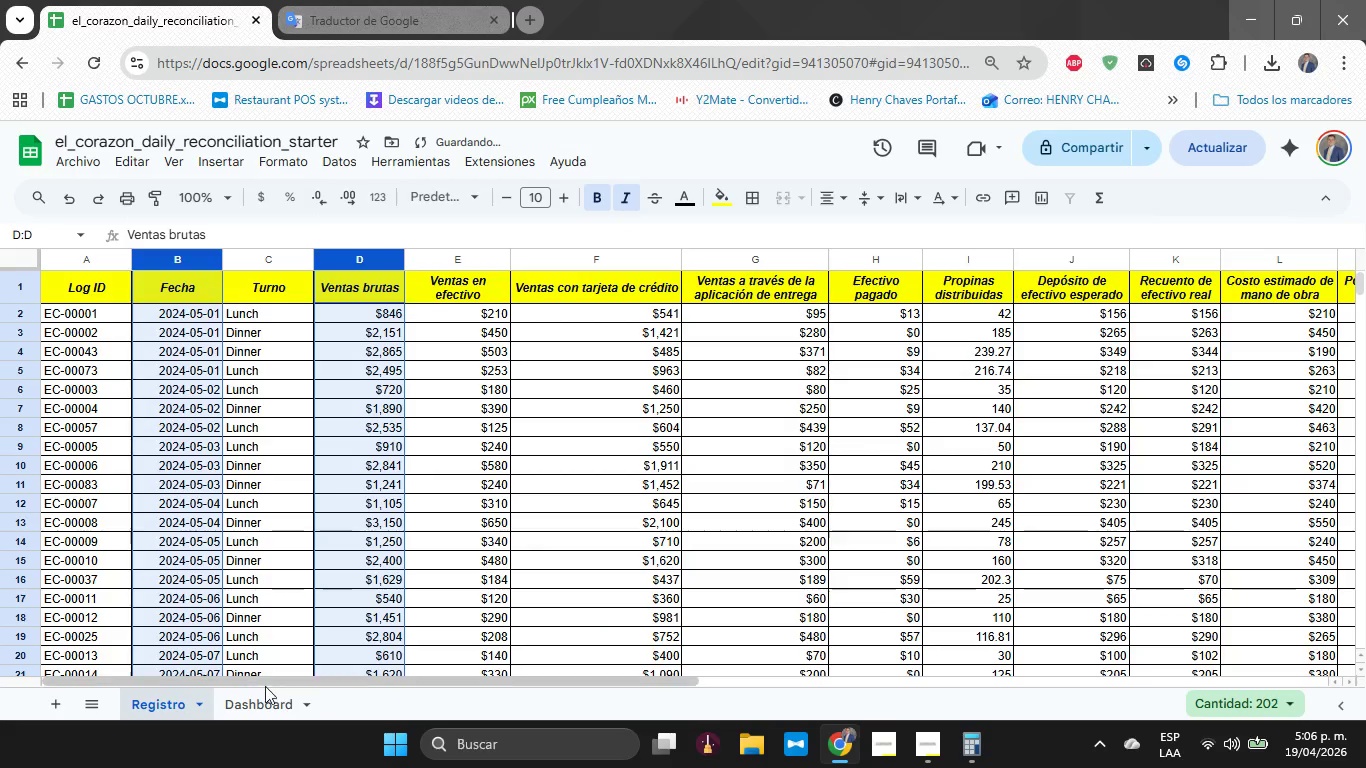 
left_click([258, 692])
 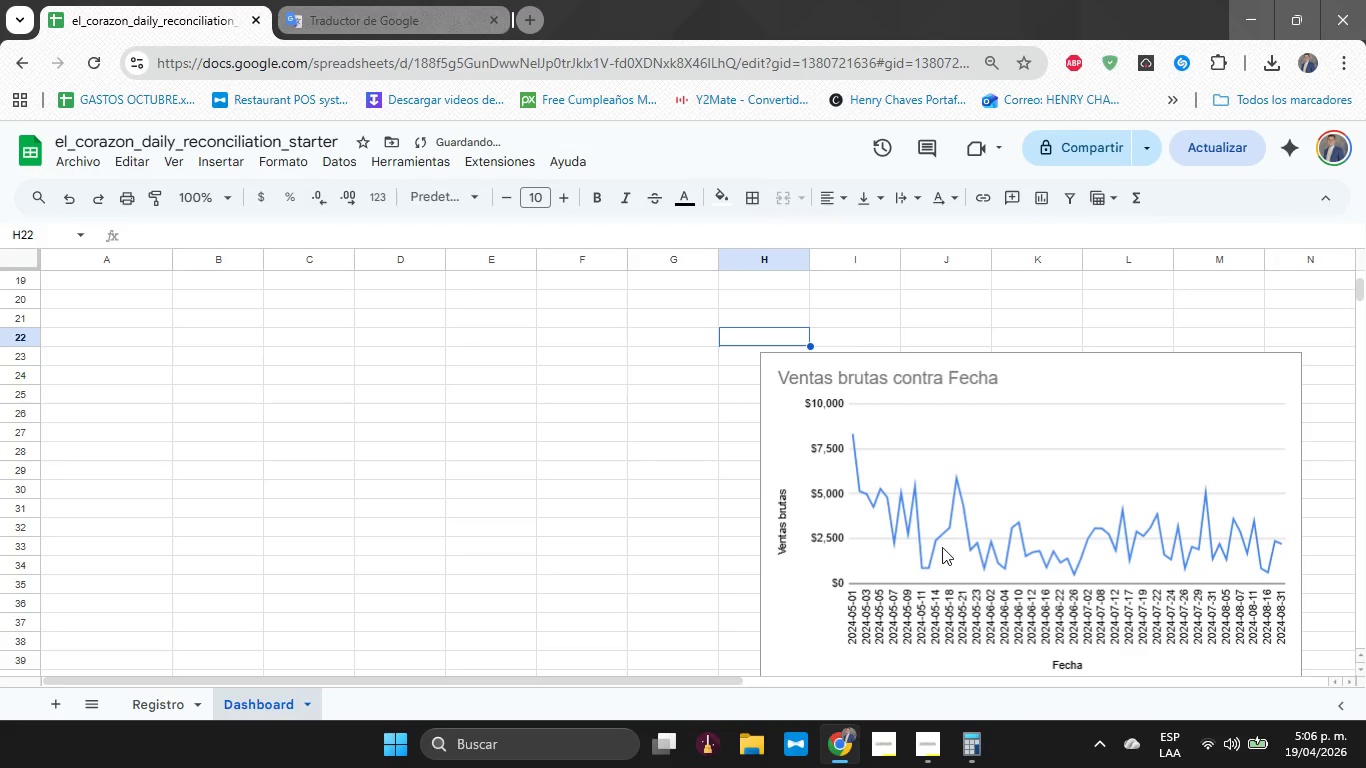 
left_click_drag(start_coordinate=[942, 547], to_coordinate=[632, 483])
 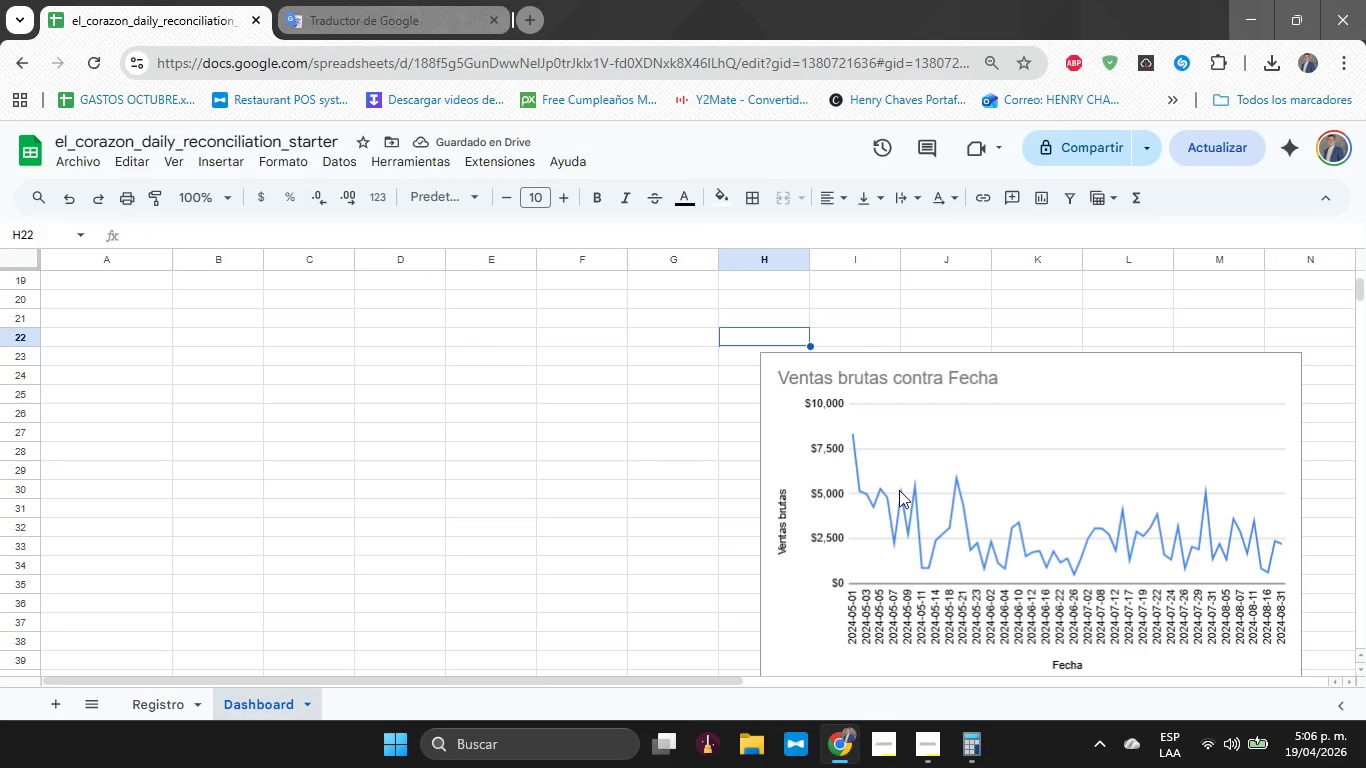 
left_click_drag(start_coordinate=[899, 490], to_coordinate=[450, 438])
 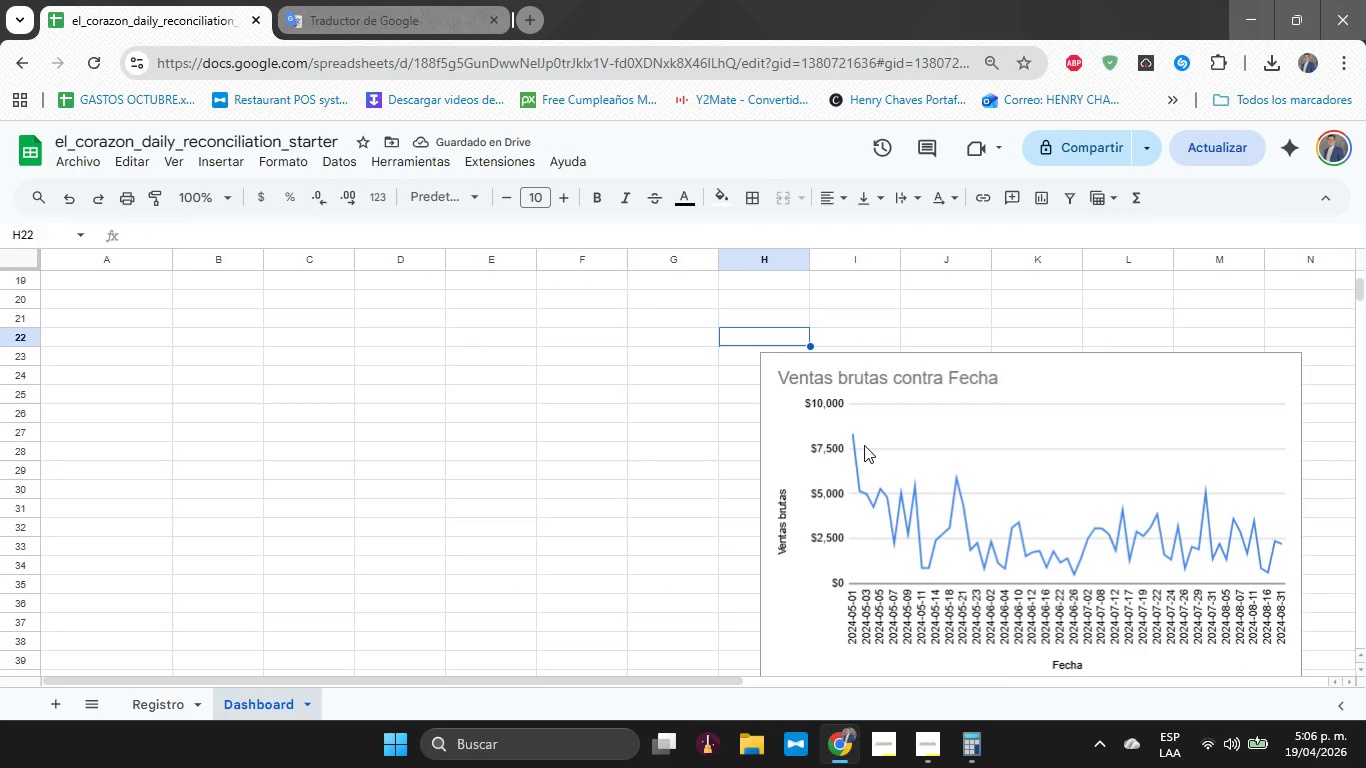 
left_click([864, 445])
 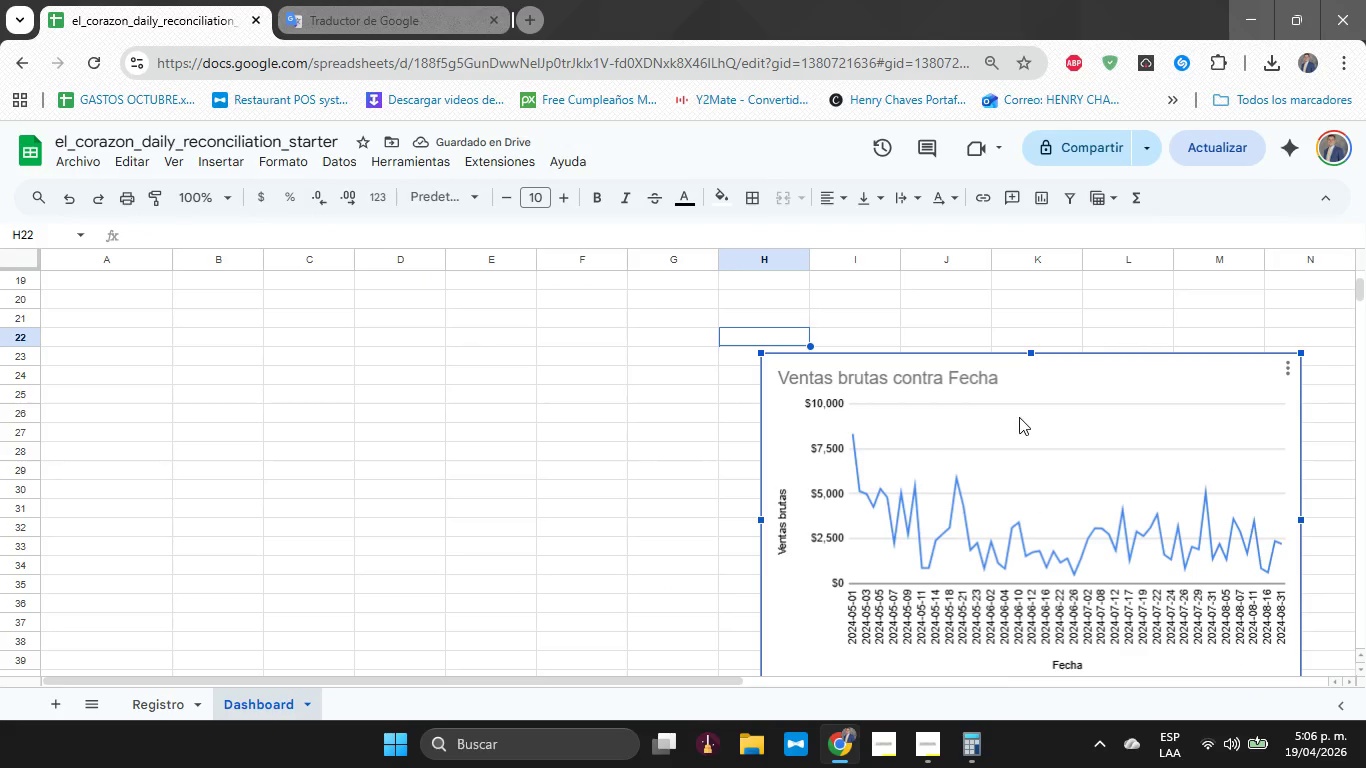 
left_click_drag(start_coordinate=[1023, 417], to_coordinate=[615, 337])
 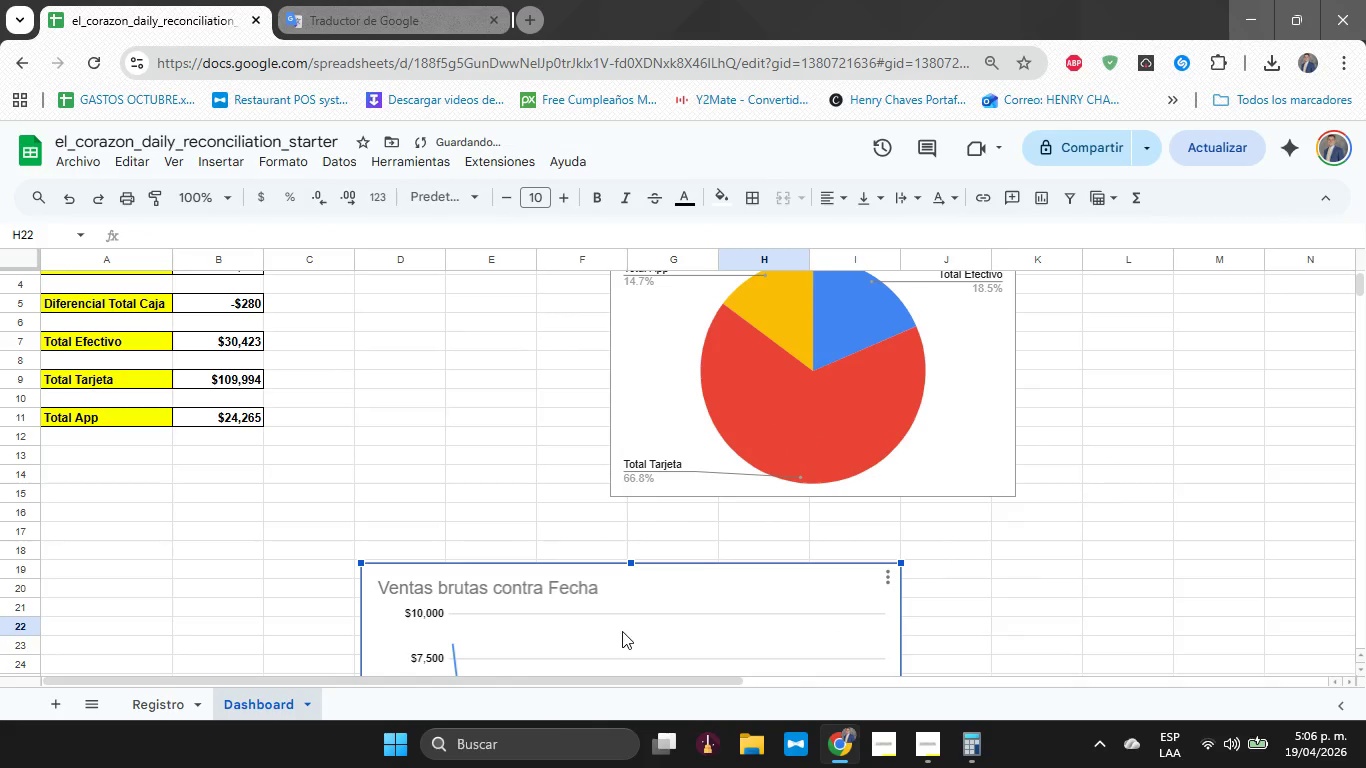 
left_click_drag(start_coordinate=[631, 631], to_coordinate=[819, 571])
 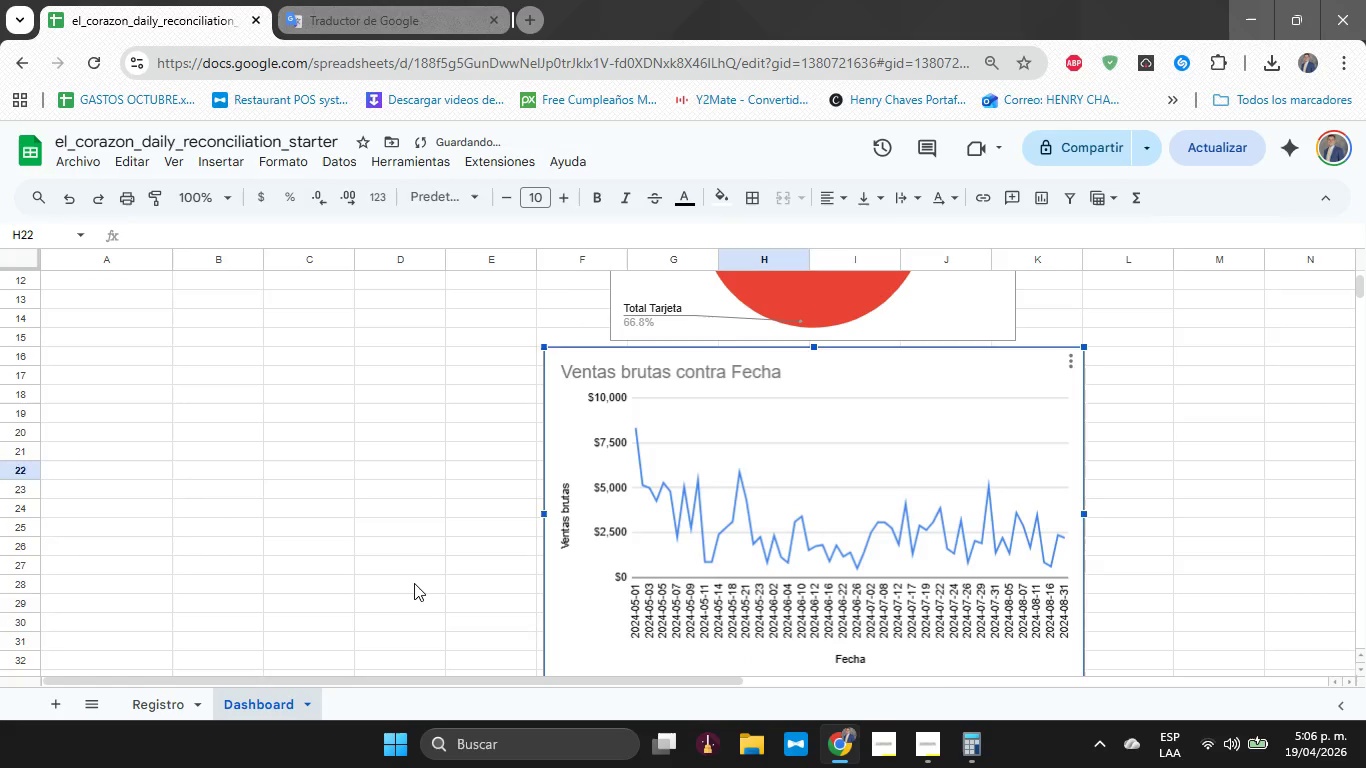 
left_click([414, 583])
 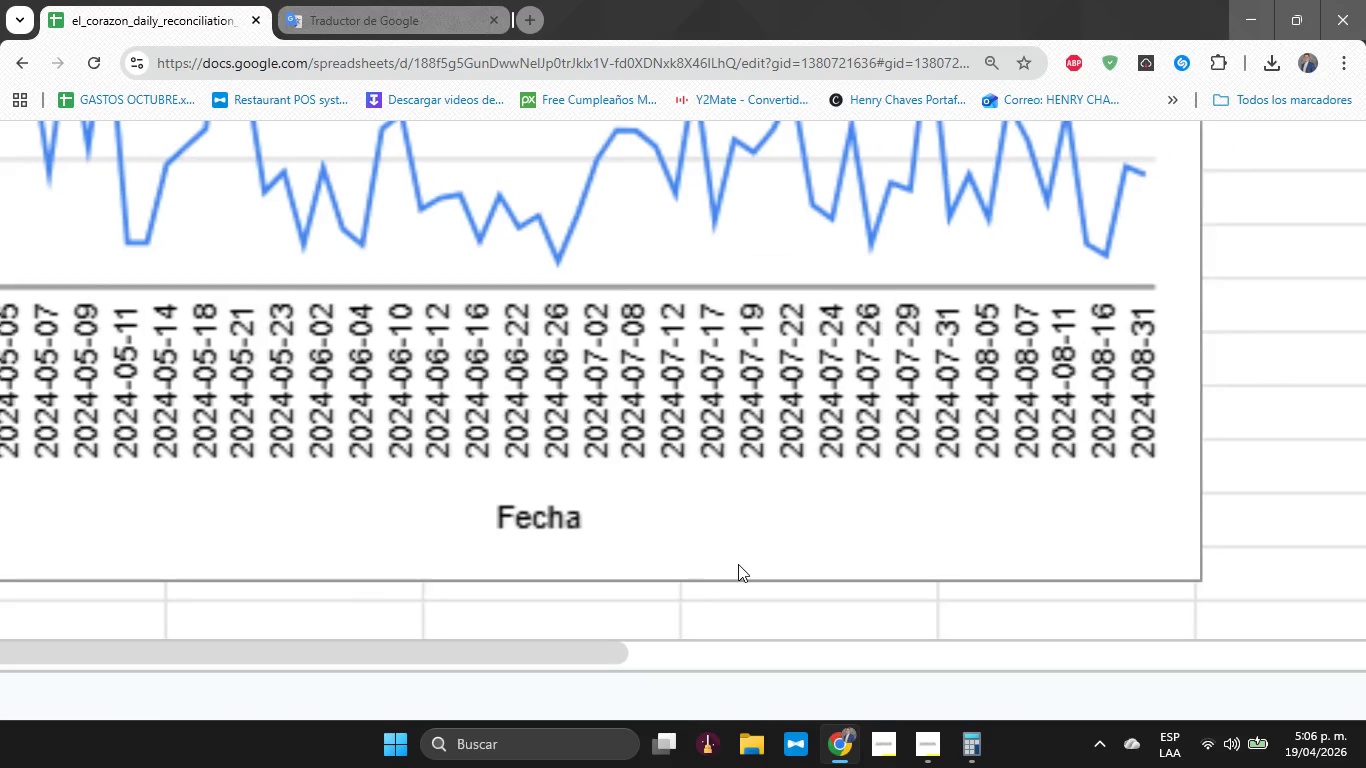 
wait(8.72)
 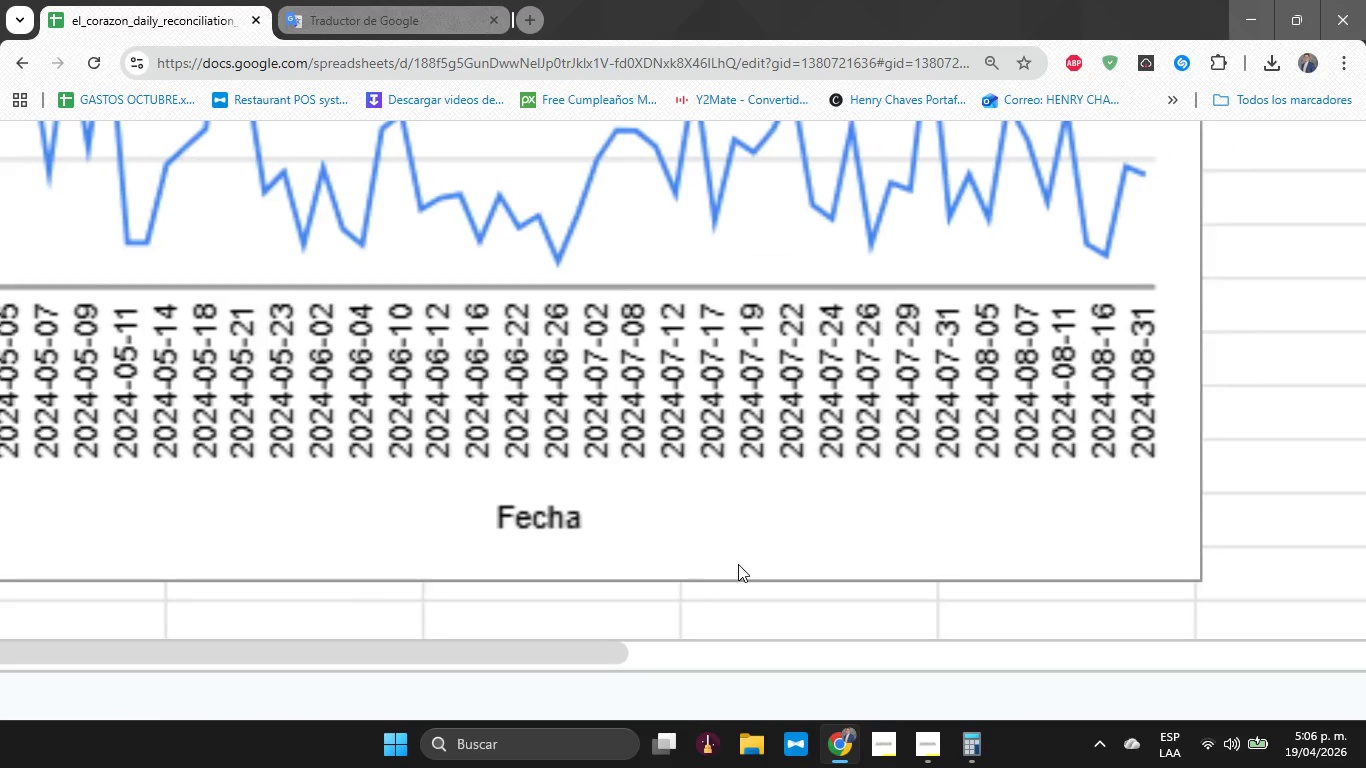 
left_click([273, 437])
 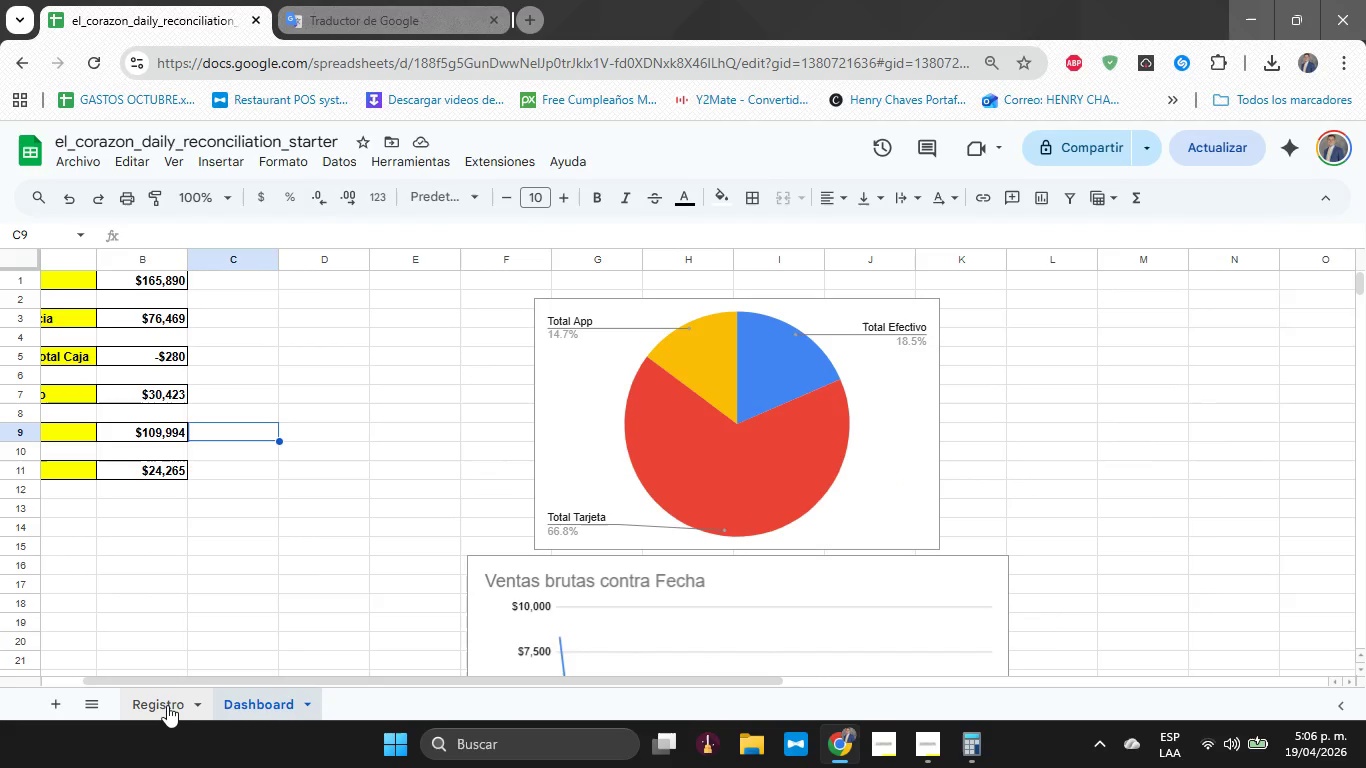 
left_click([165, 713])
 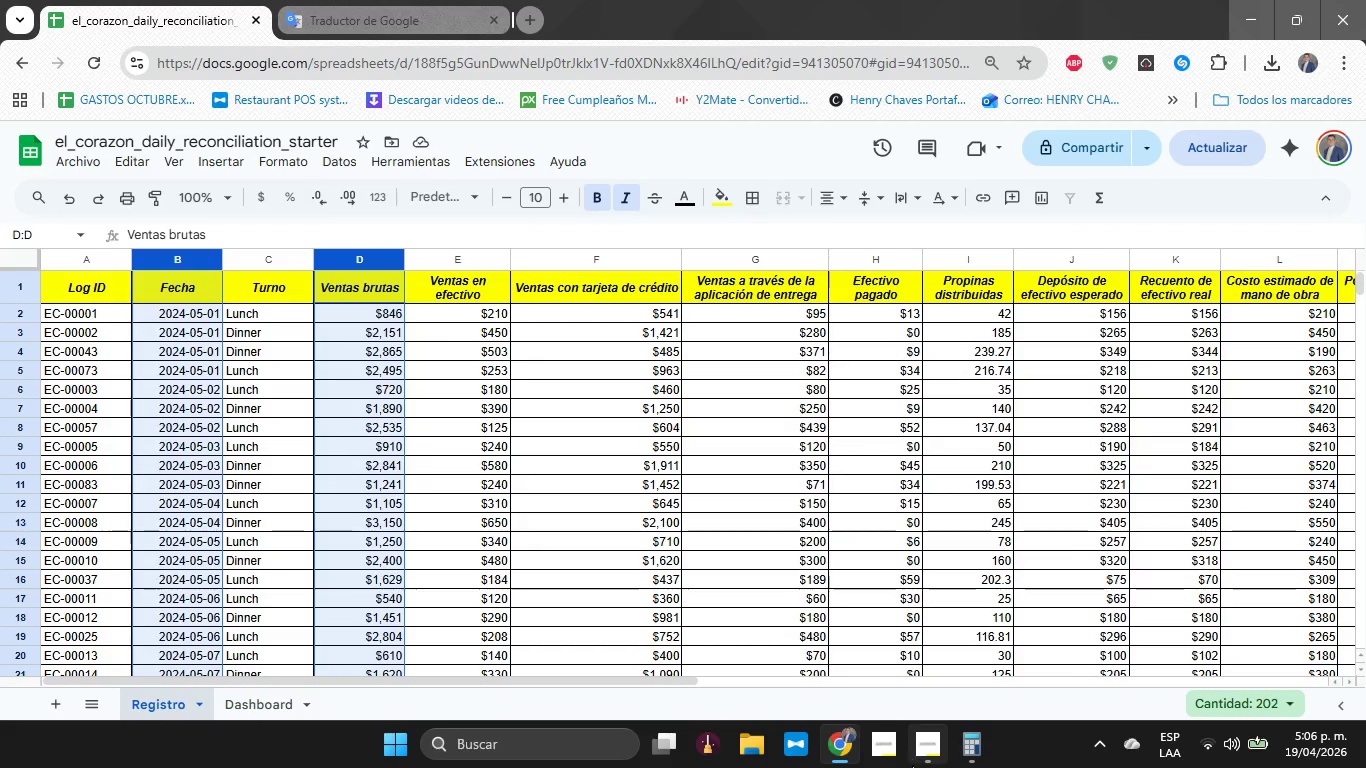 
left_click([927, 767])